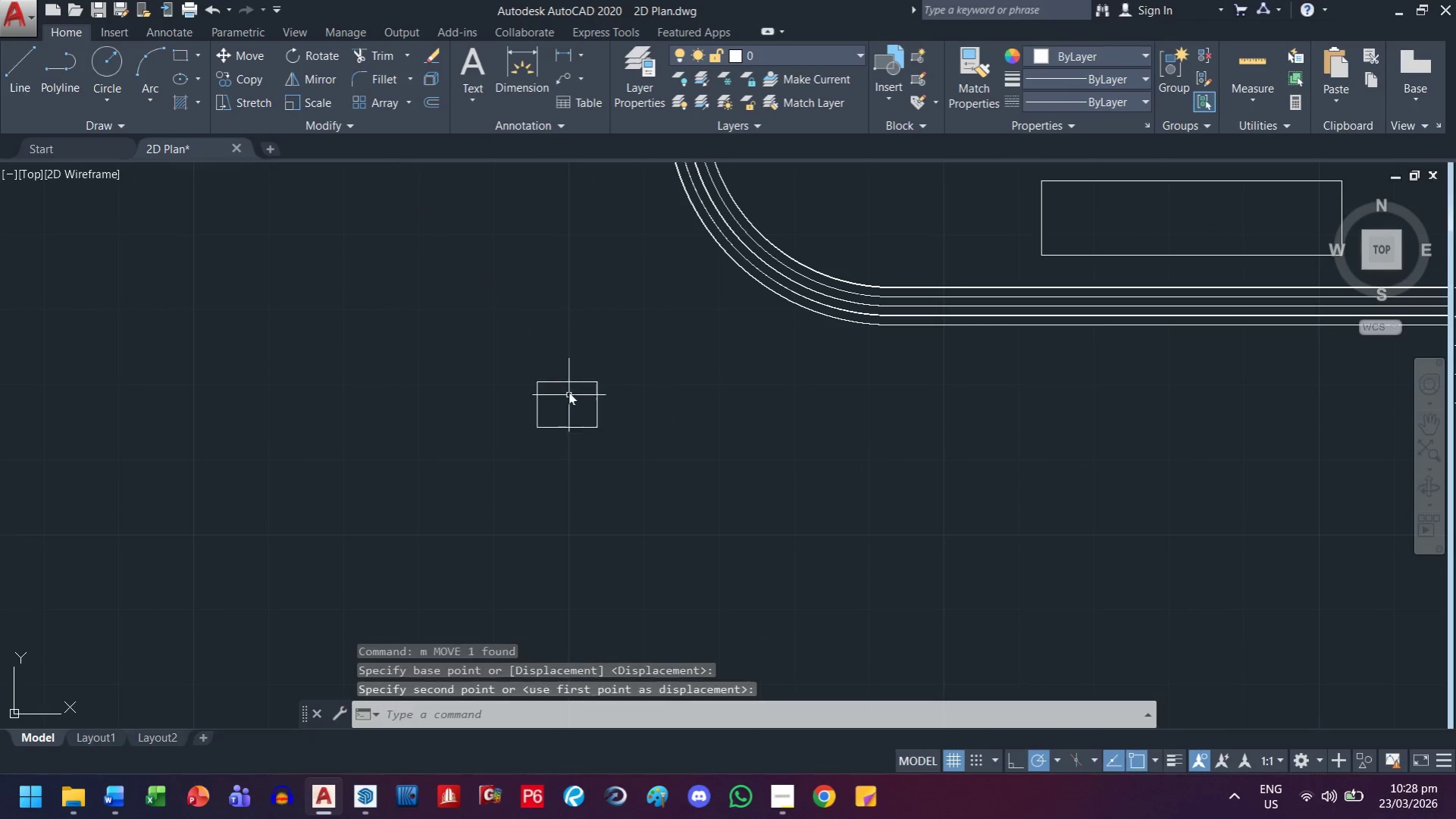 
left_click_drag(start_coordinate=[590, 488], to_coordinate=[575, 509])
 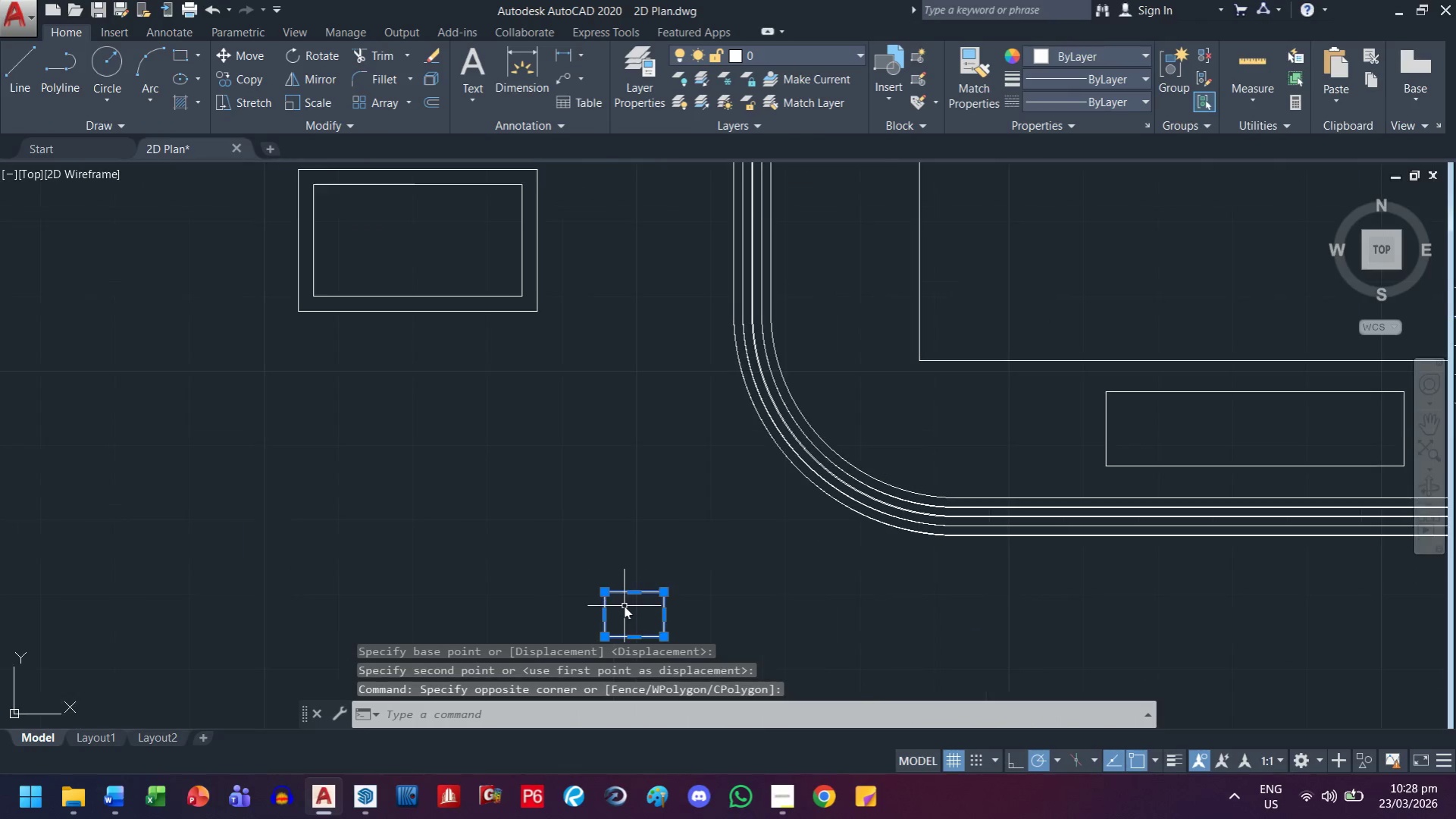 
scroll: coordinate [584, 430], scroll_direction: none, amount: 0.0
 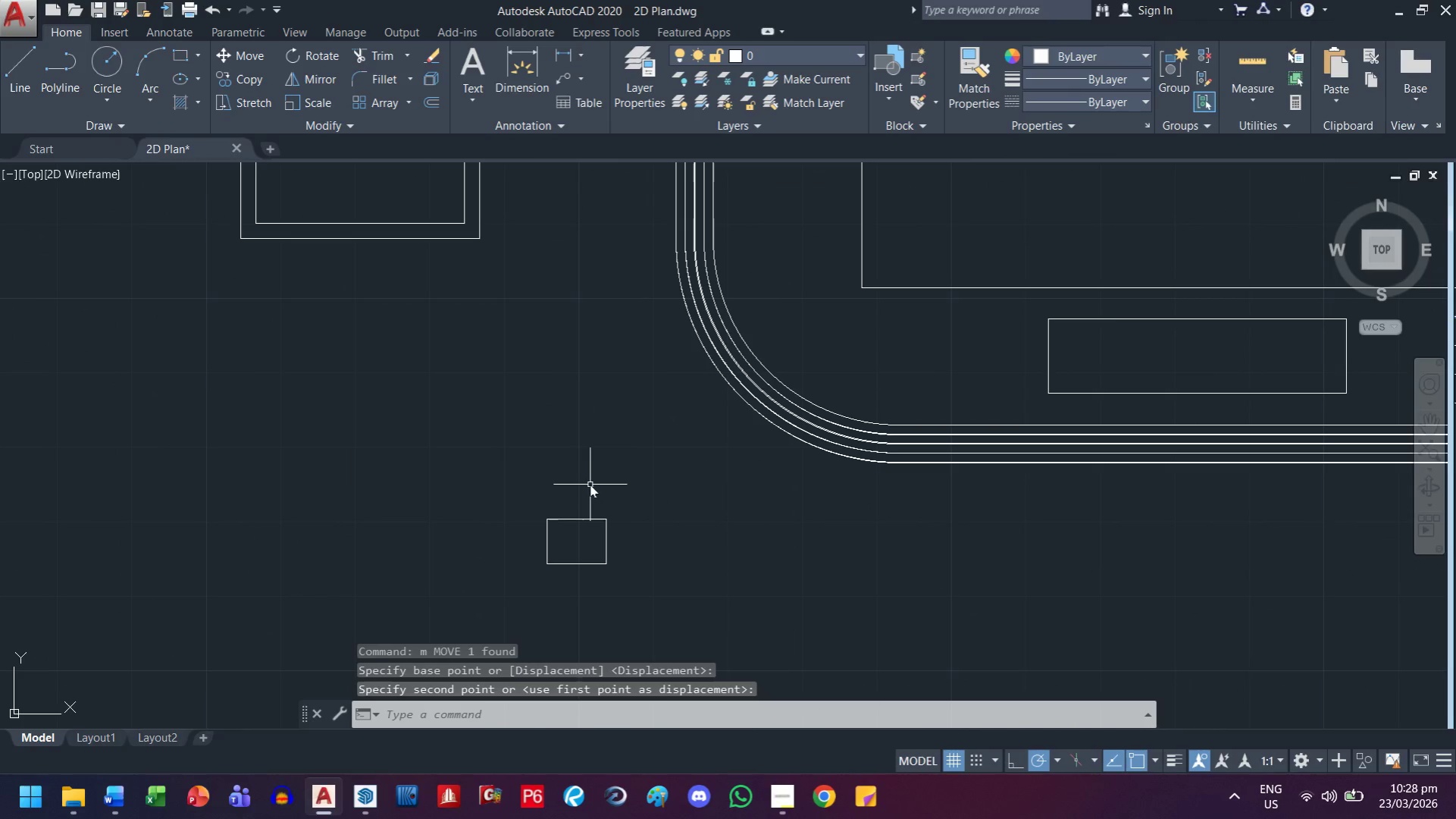 
key(M)
 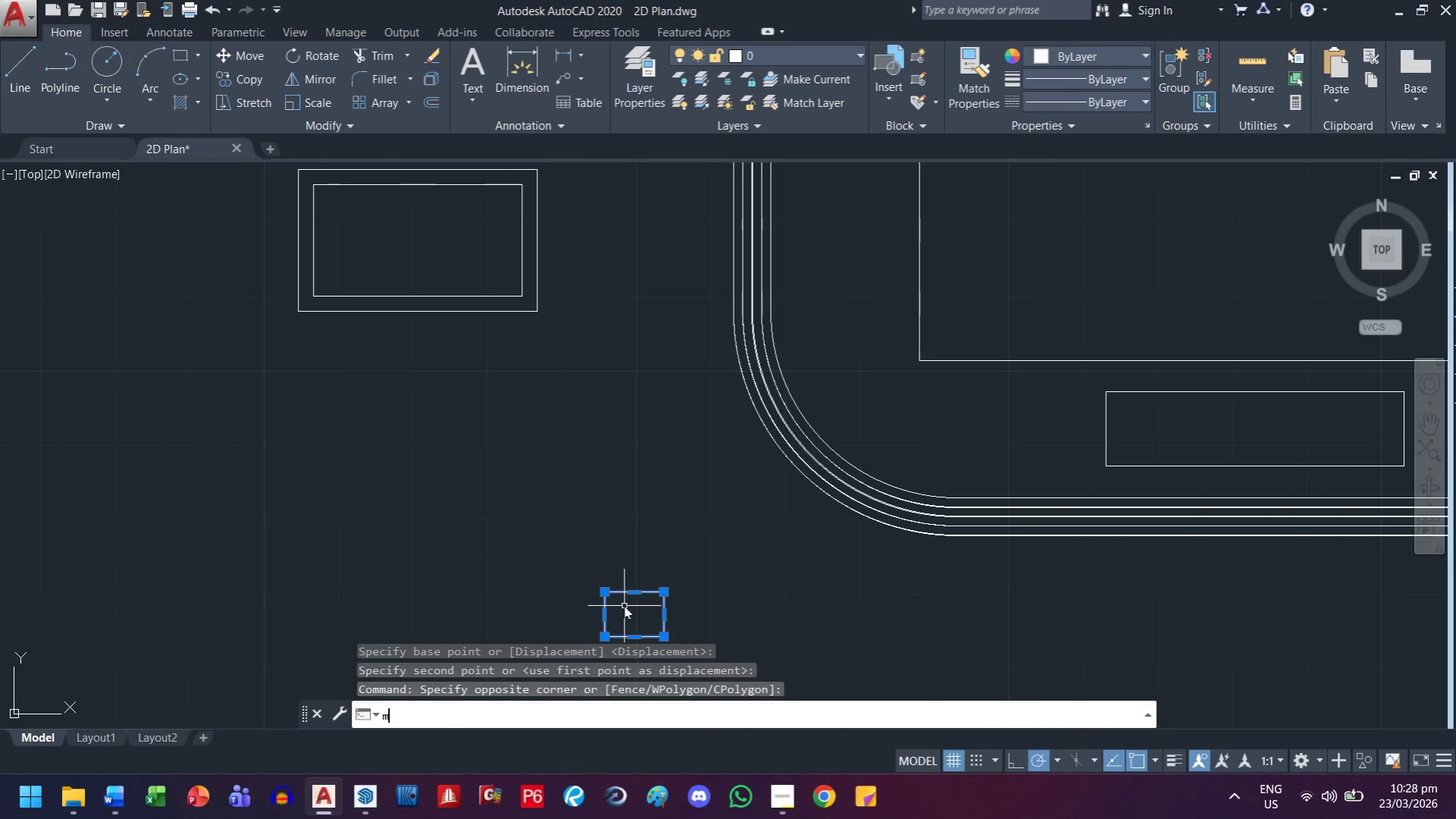 
key(Space)
 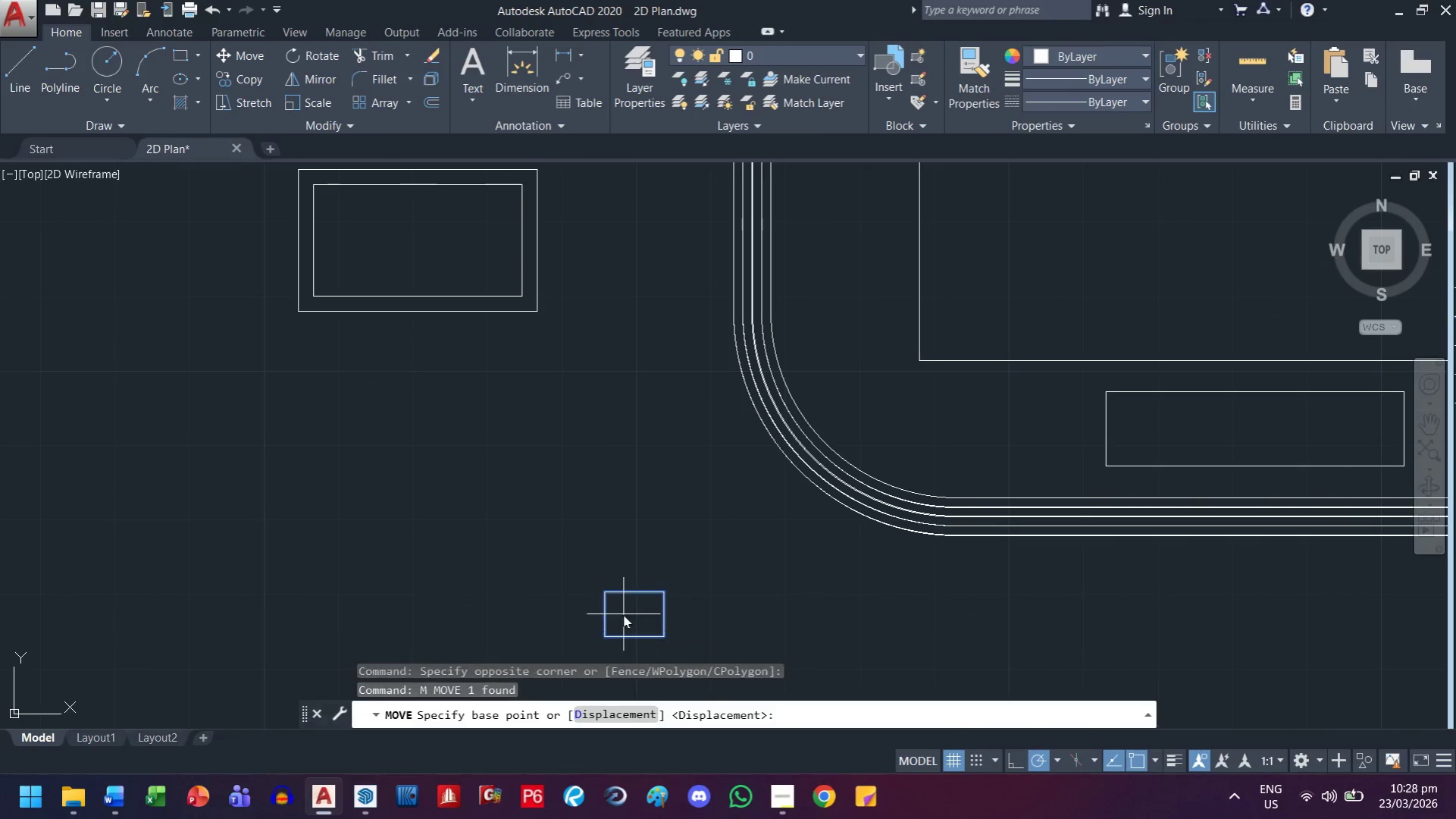 
left_click_drag(start_coordinate=[623, 615], to_coordinate=[621, 607])
 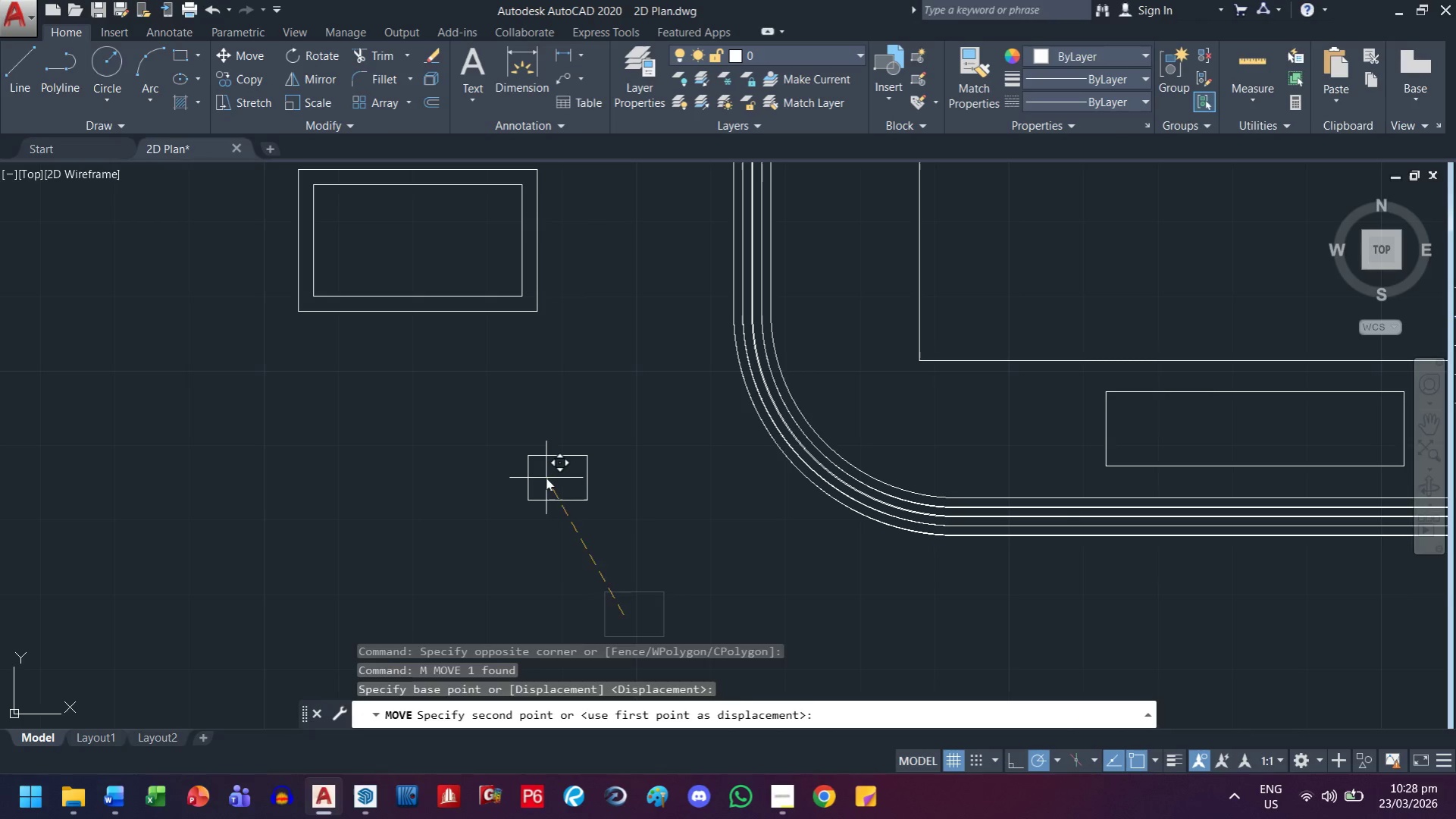 
left_click([546, 478])
 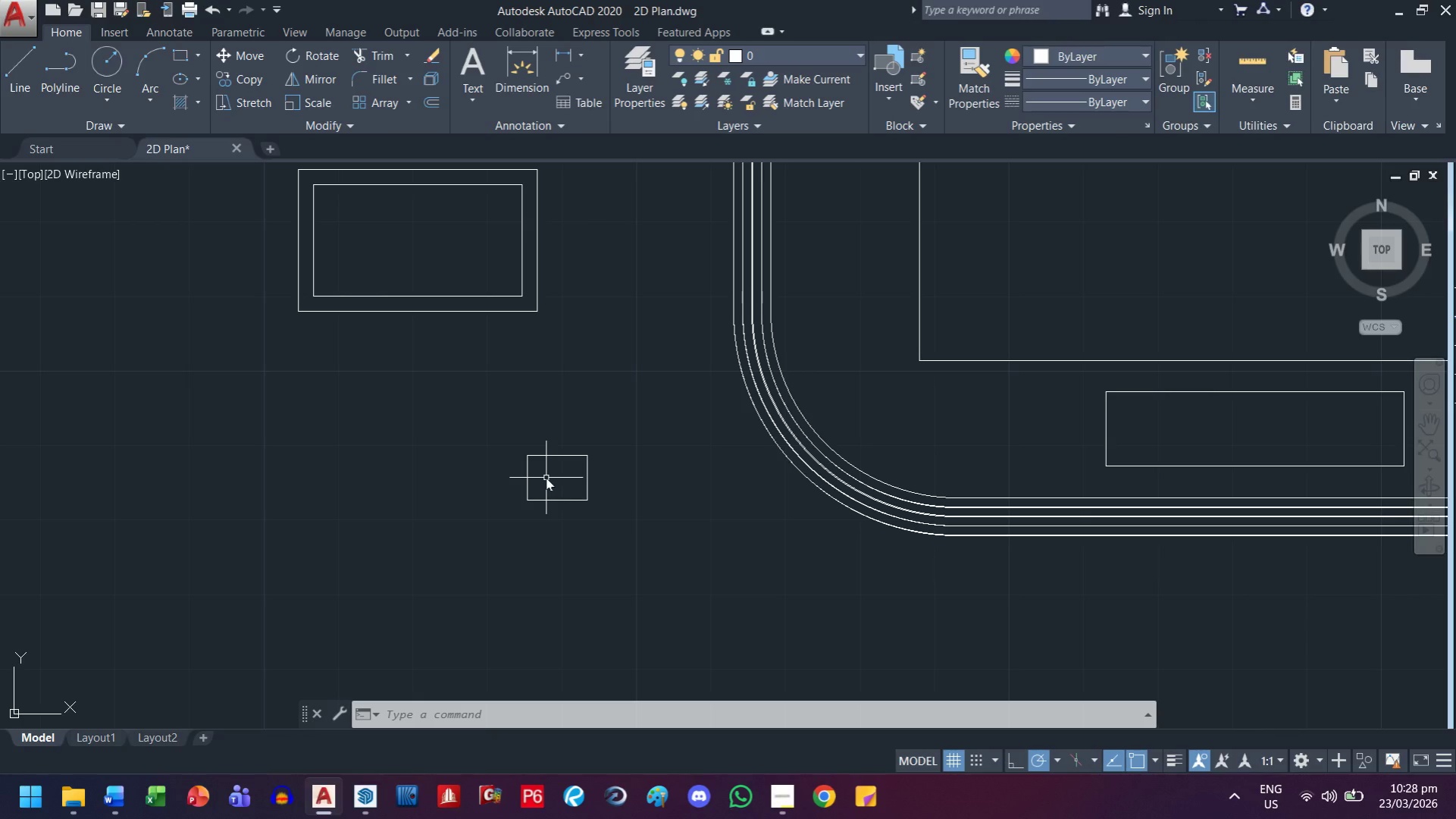 
wait(30.99)
 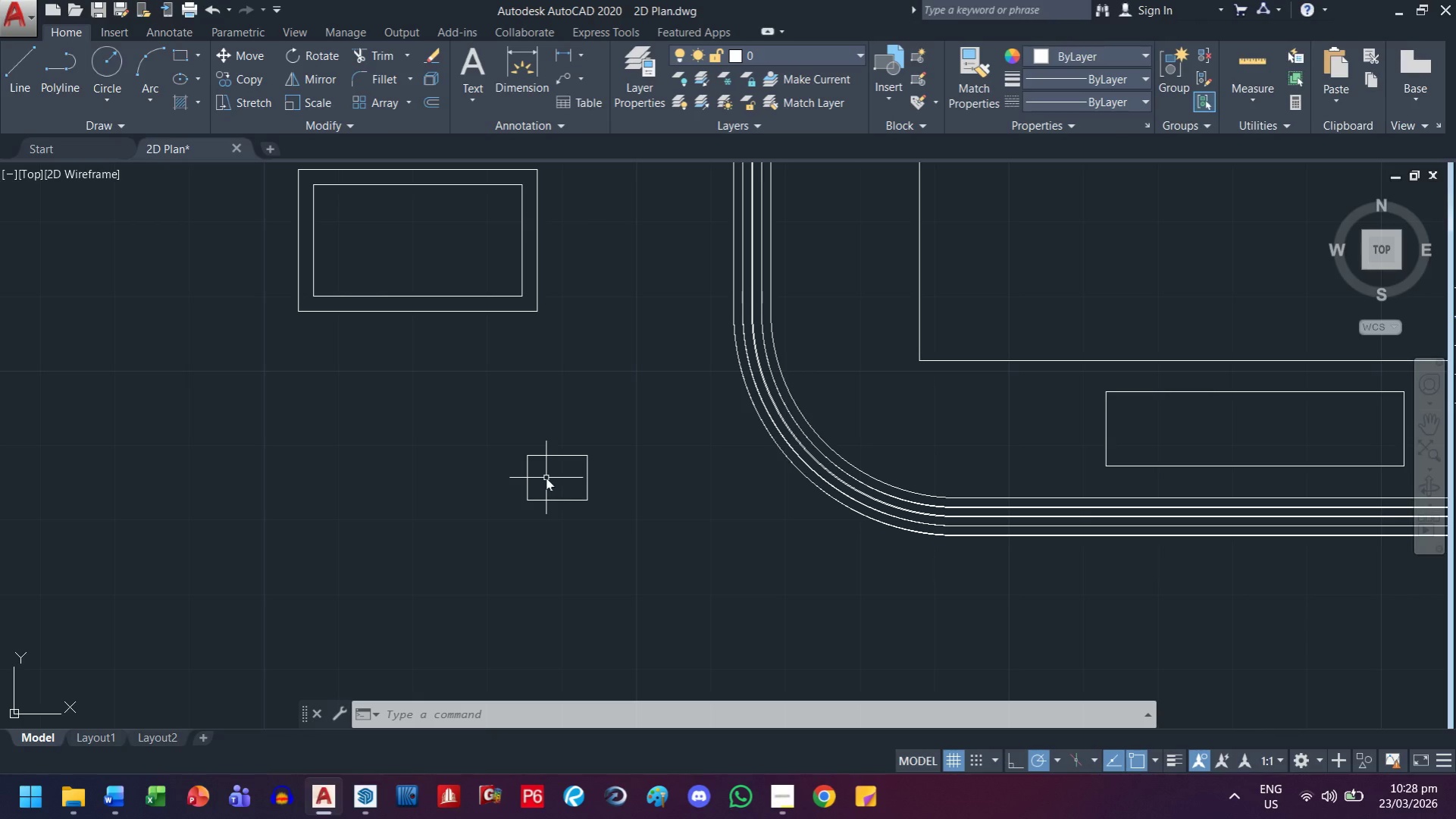 
scroll: coordinate [486, 500], scroll_direction: down, amount: 3.0
 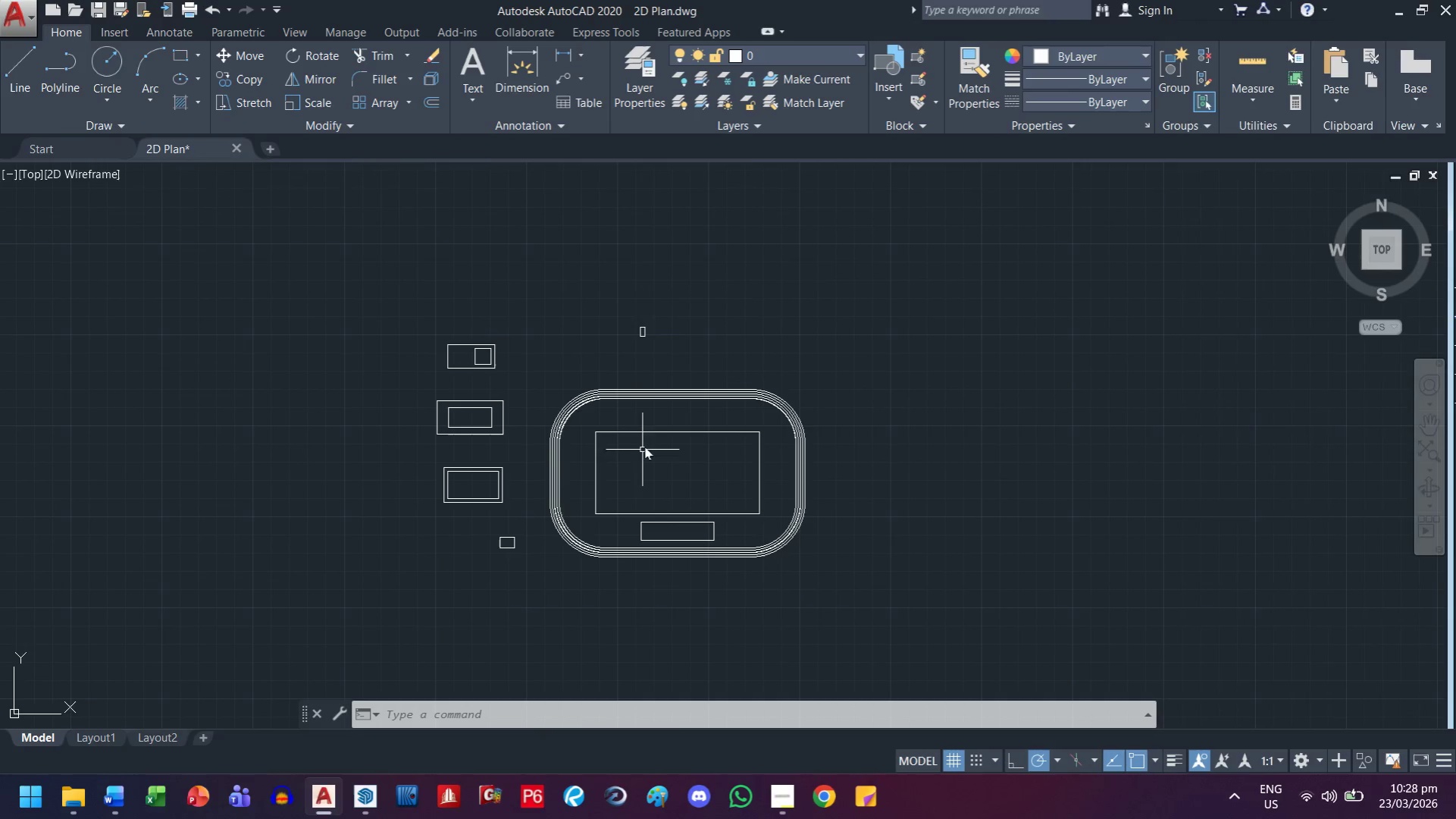 
scroll: coordinate [663, 315], scroll_direction: up, amount: 5.0
 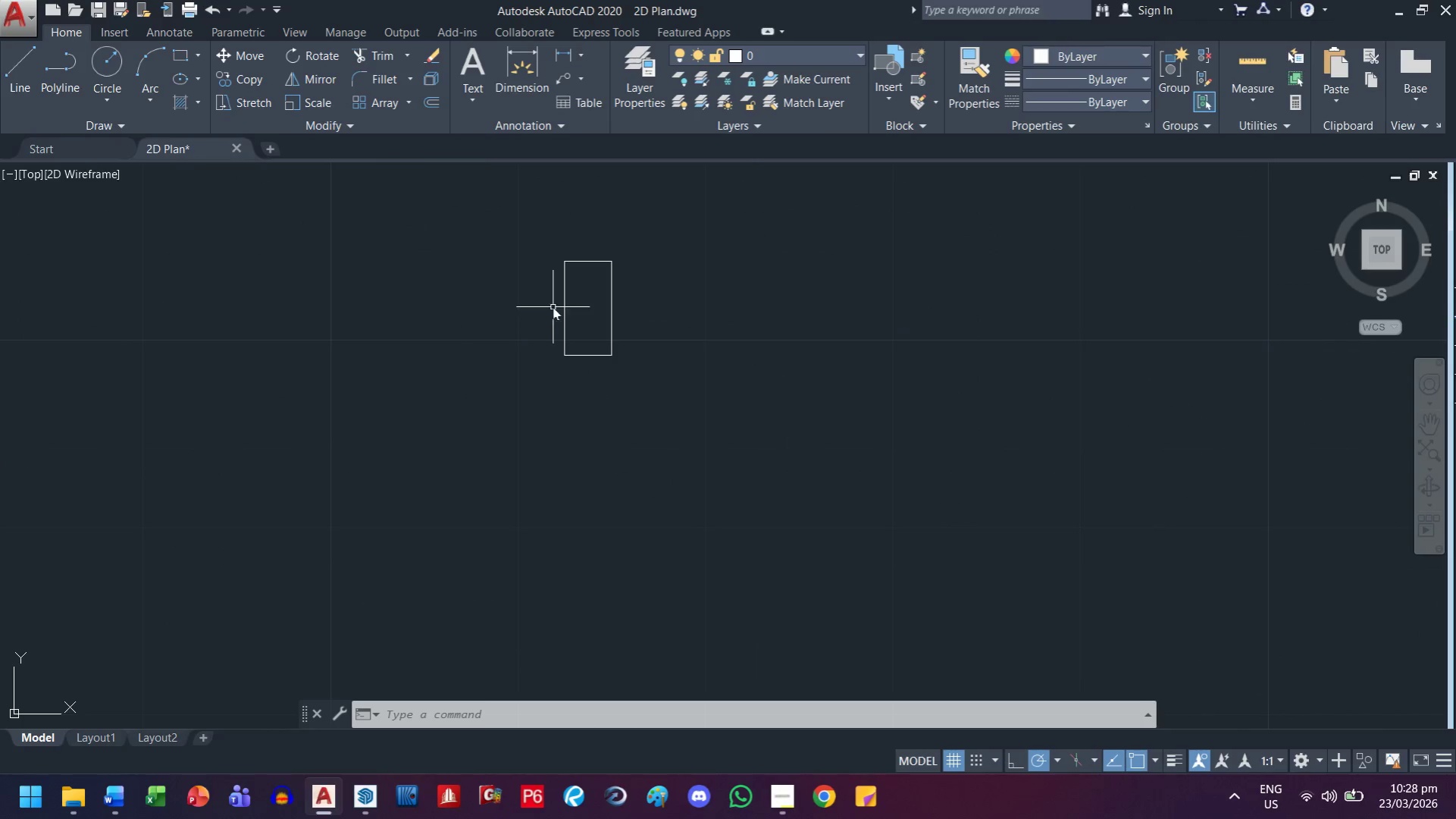 
scroll: coordinate [552, 357], scroll_direction: down, amount: 2.0
 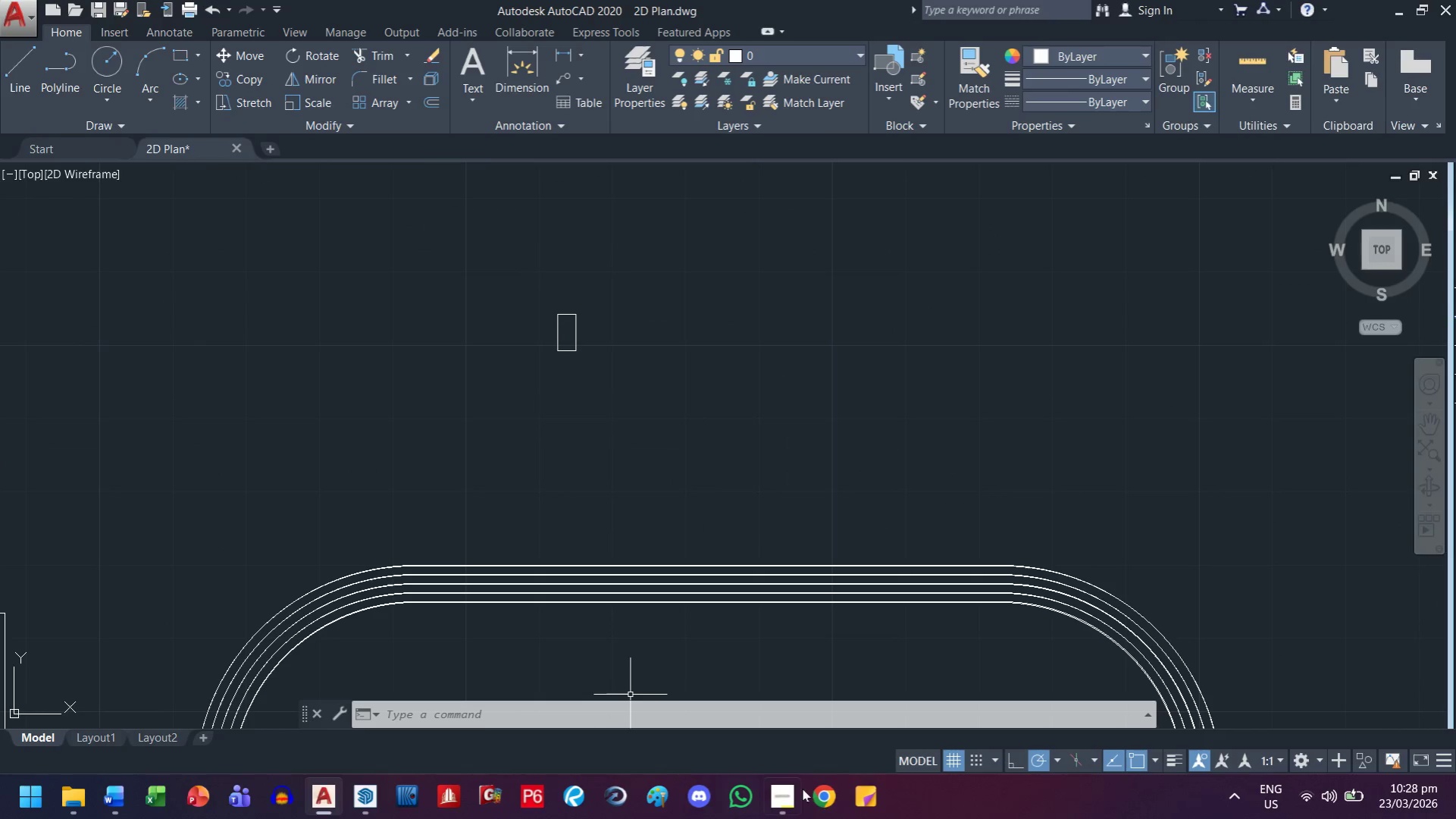 
left_click([777, 799])